 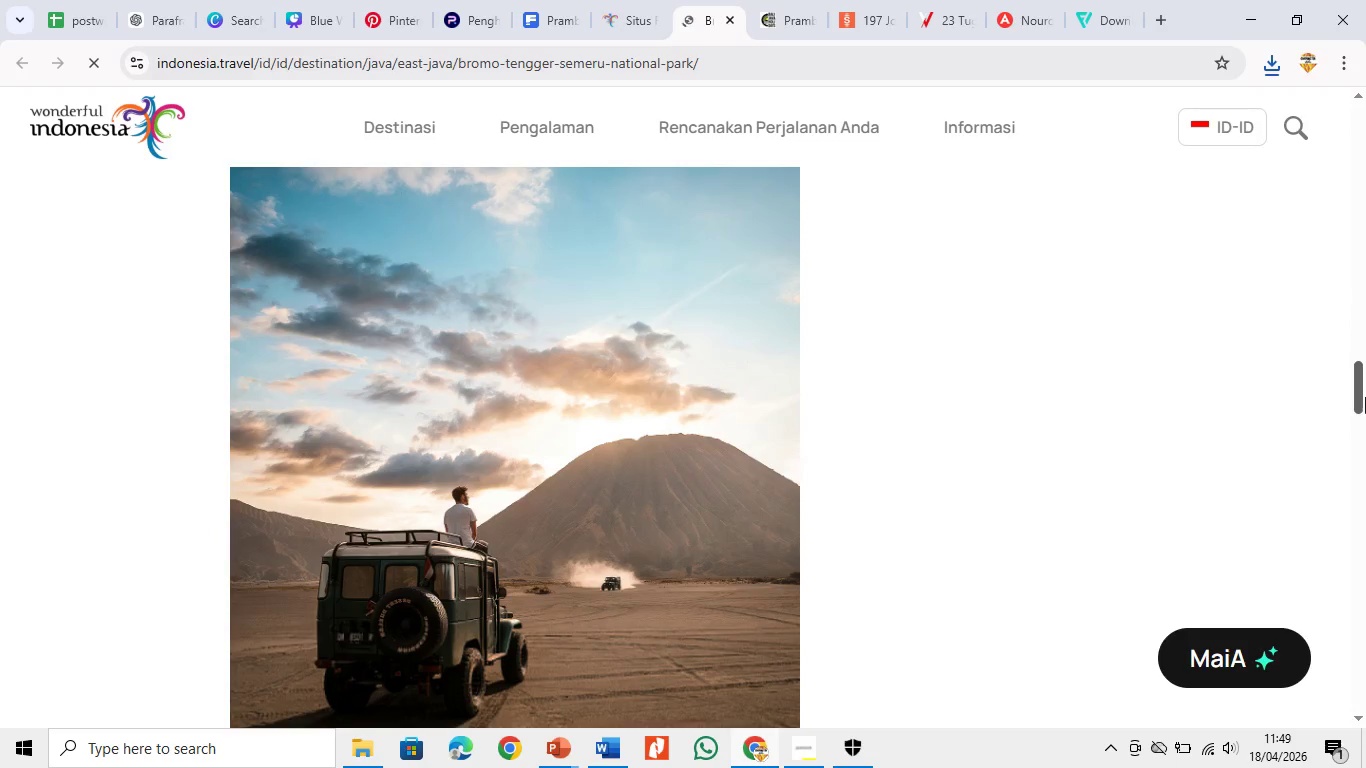 
left_click_drag(start_coordinate=[1359, 384], to_coordinate=[1308, 43])
 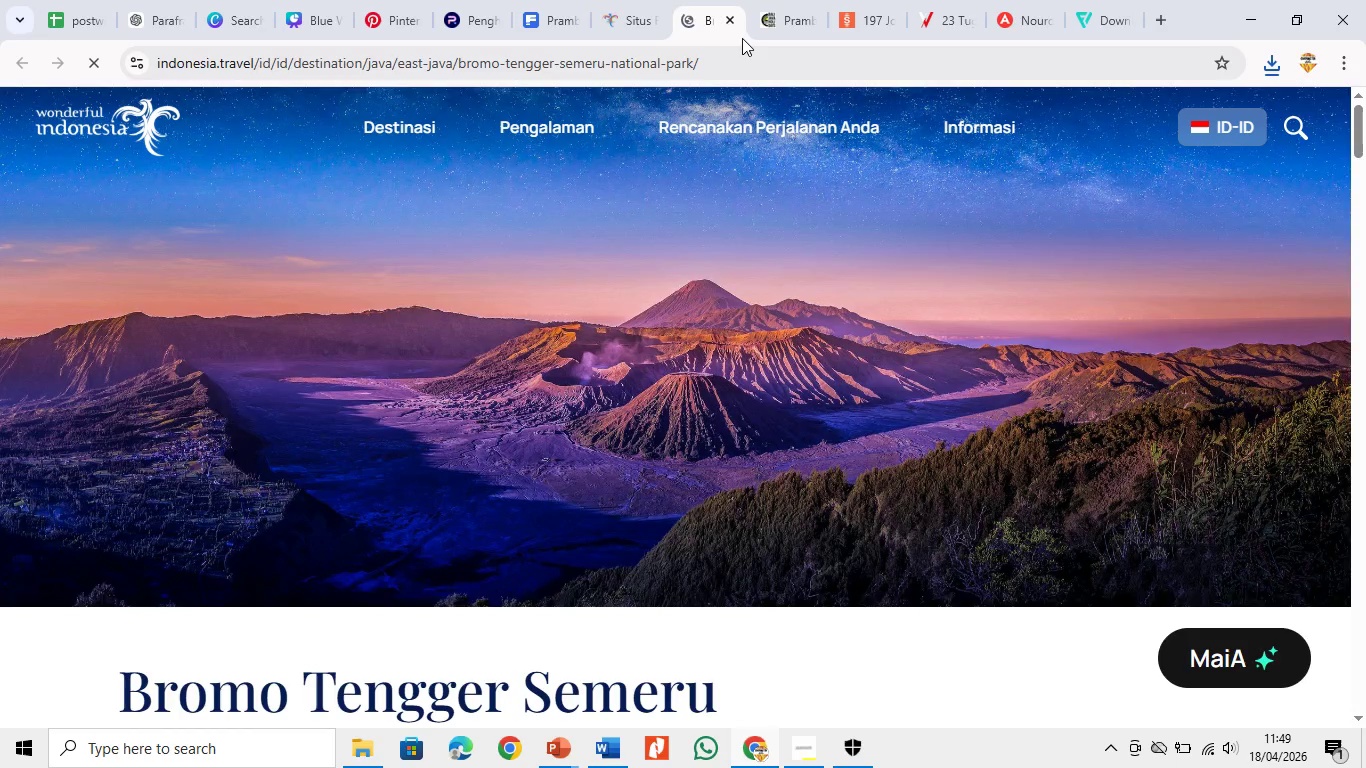 
left_click([729, 21])
 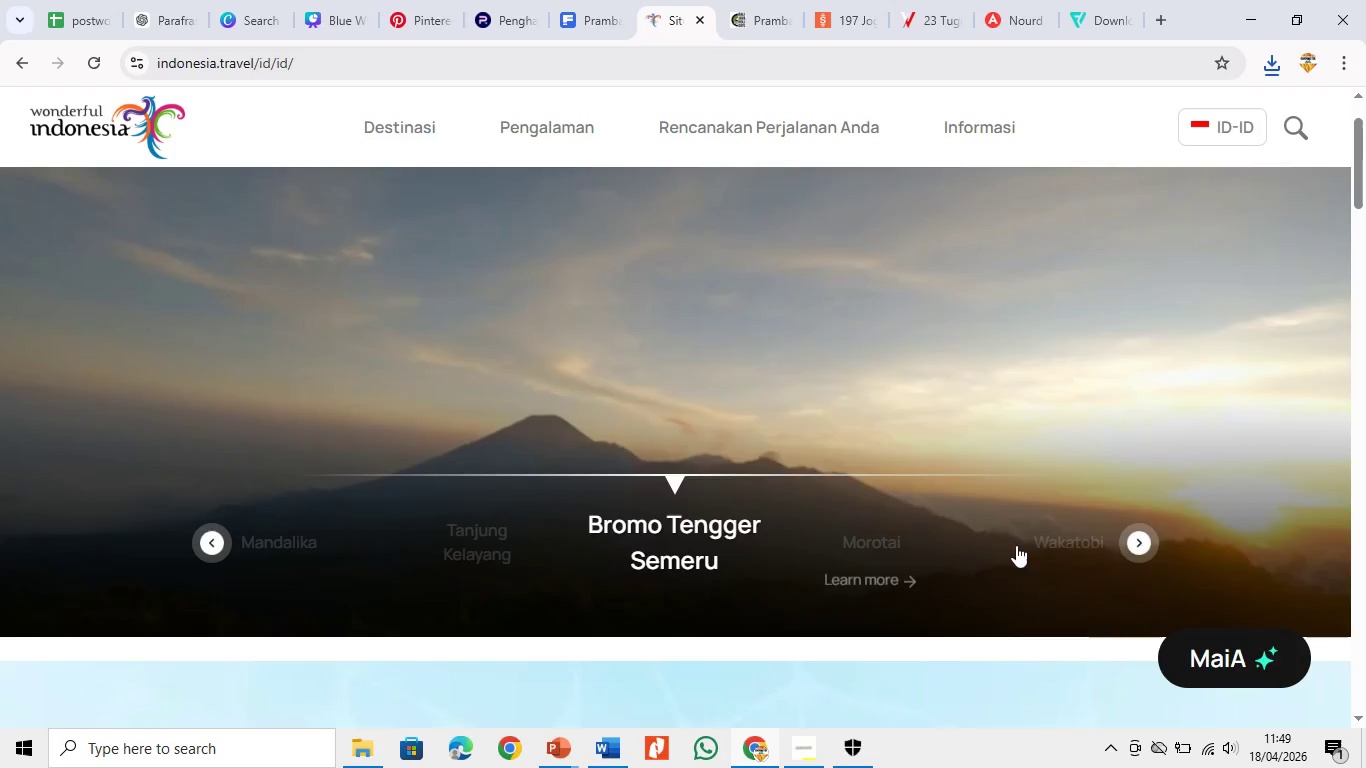 
left_click([1147, 545])
 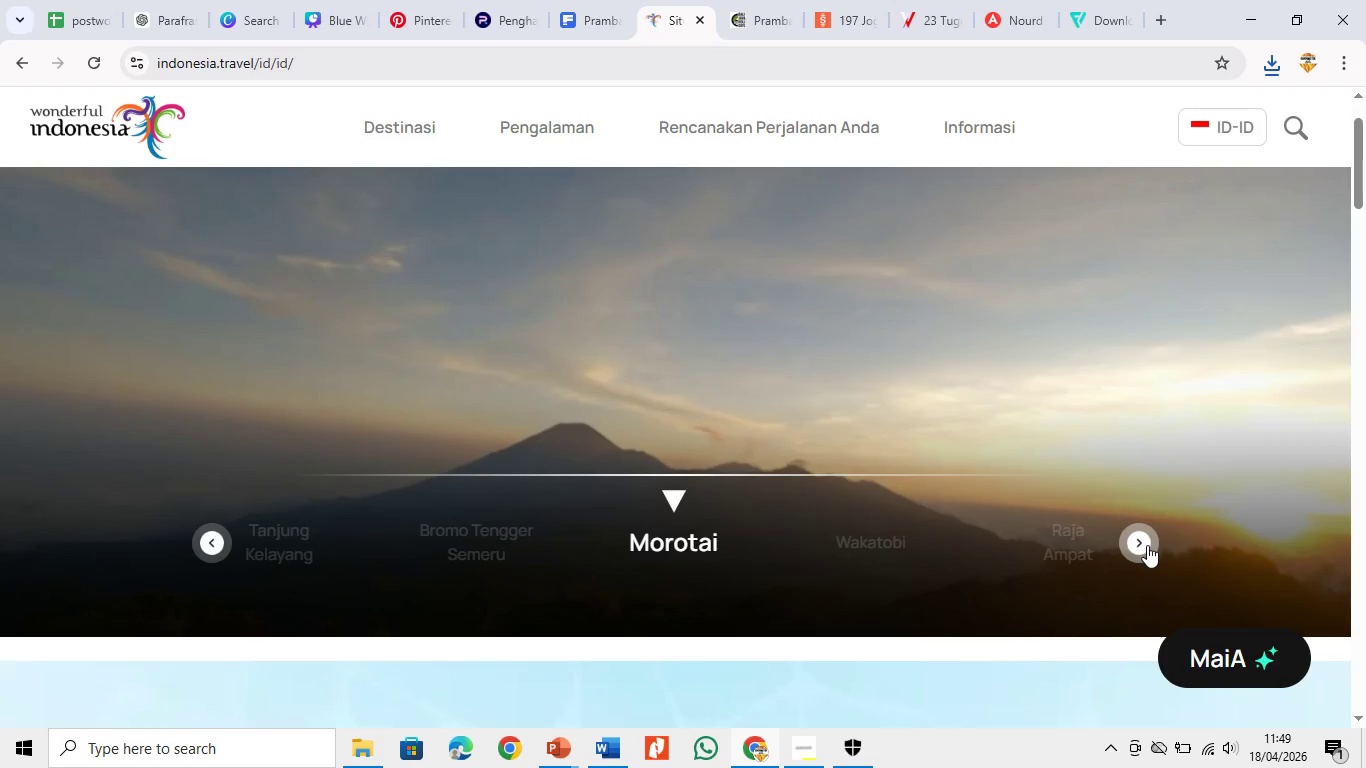 
left_click([1147, 545])
 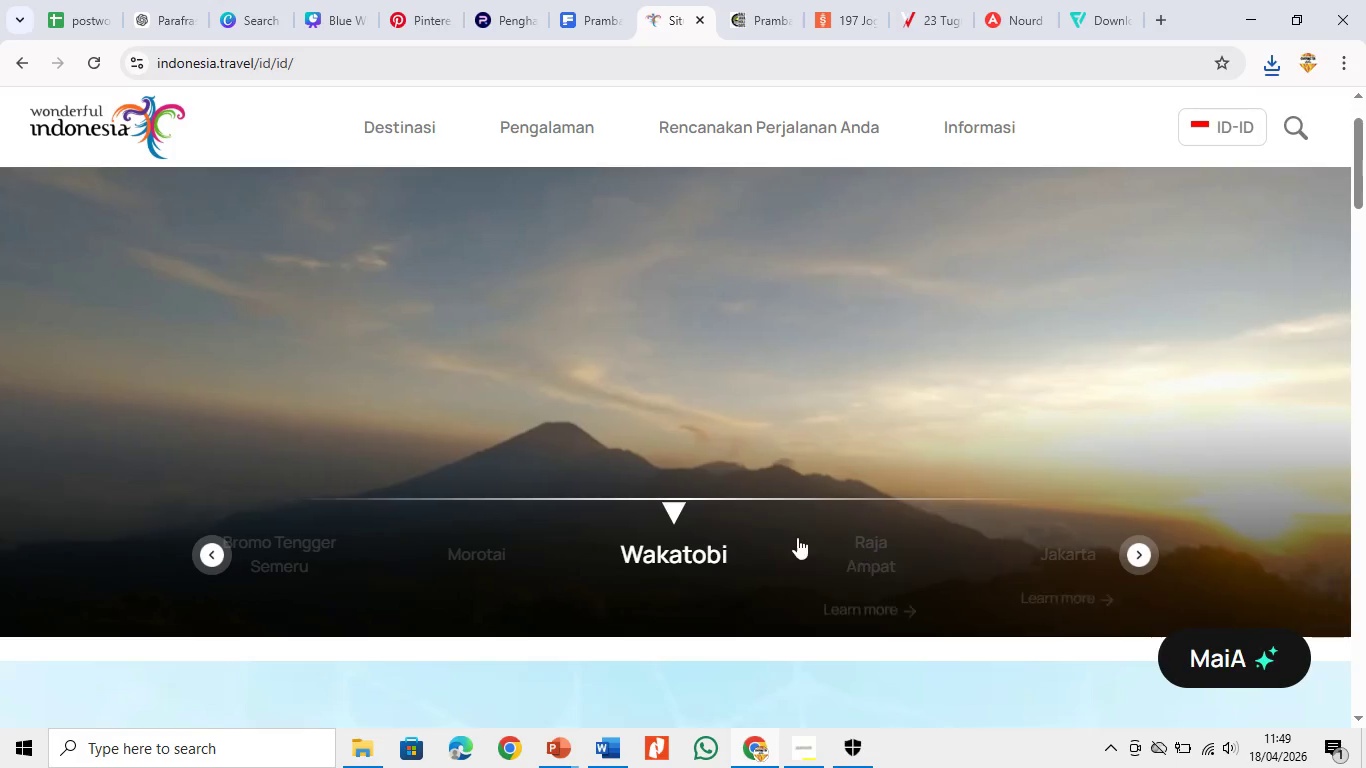 
mouse_move([694, 509])
 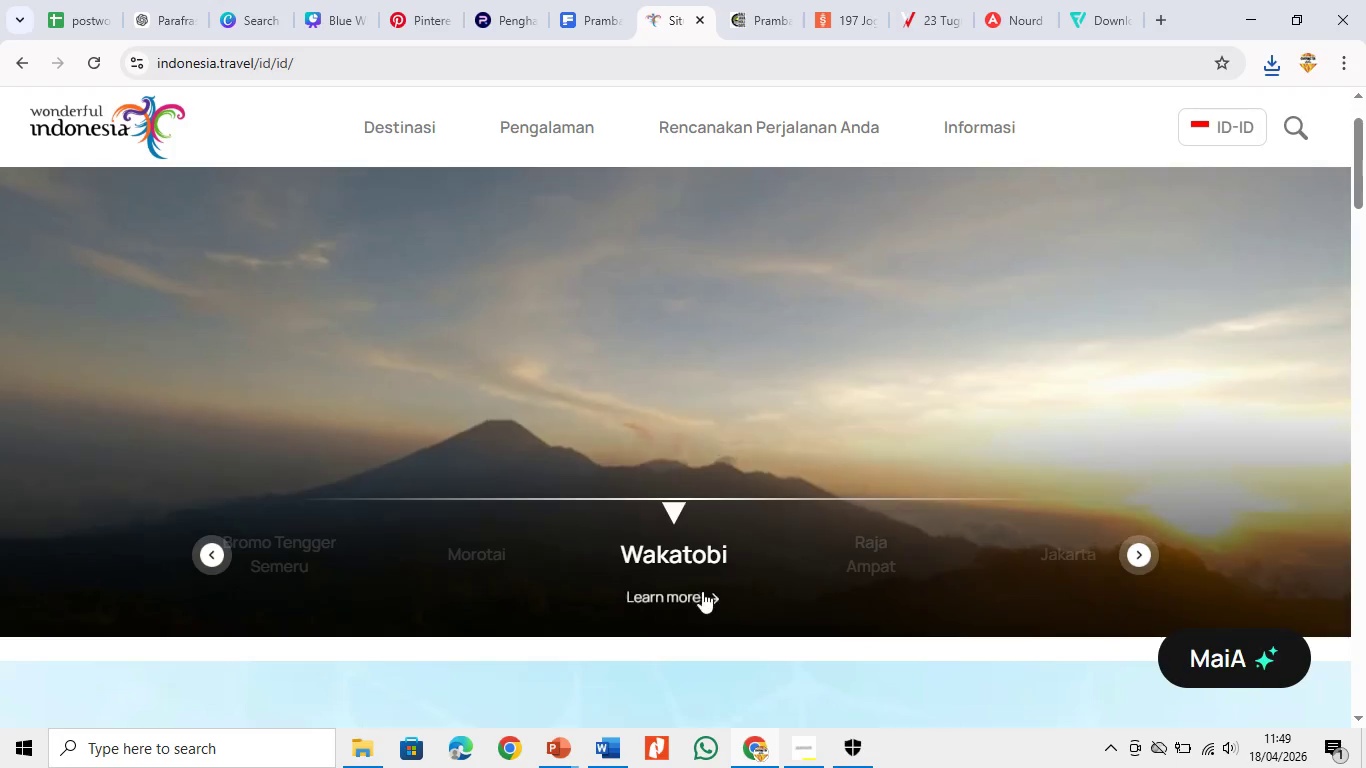 
left_click([704, 596])
 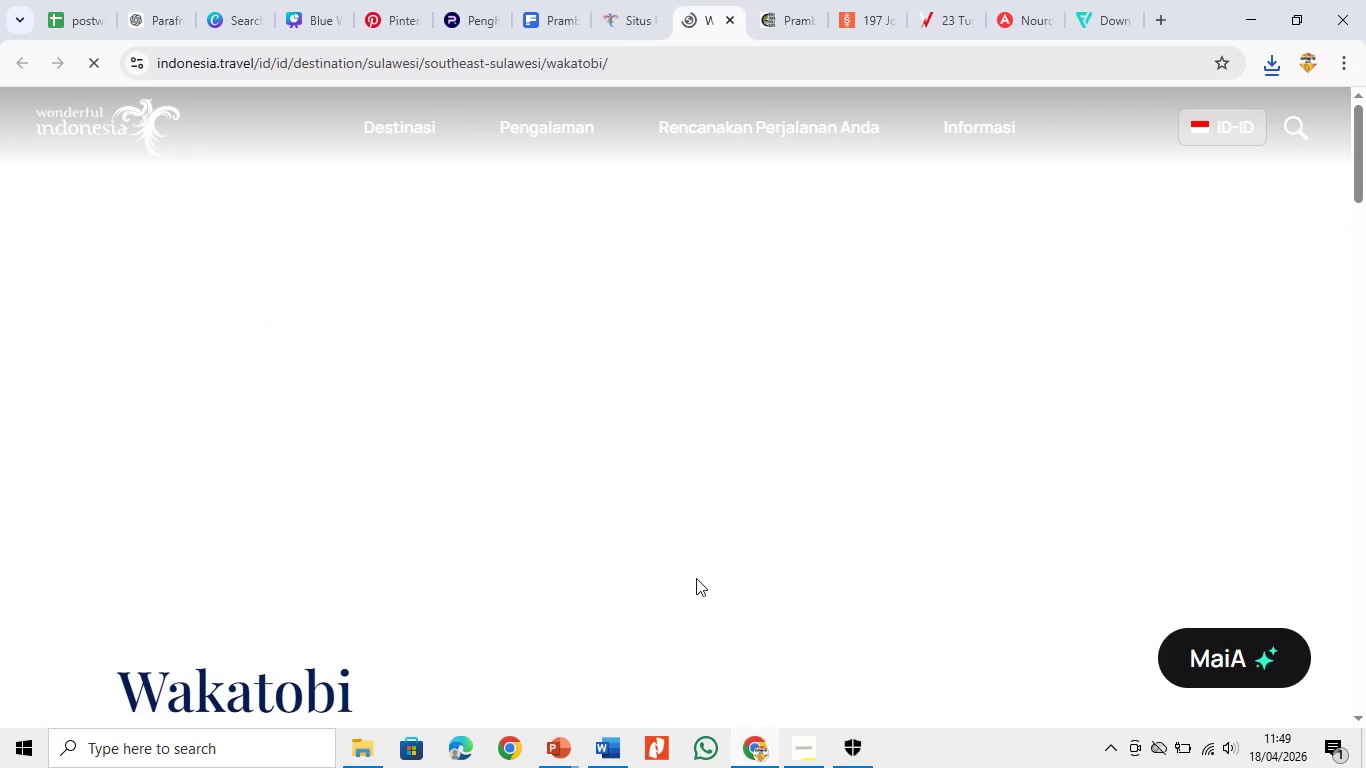 
wait(6.25)
 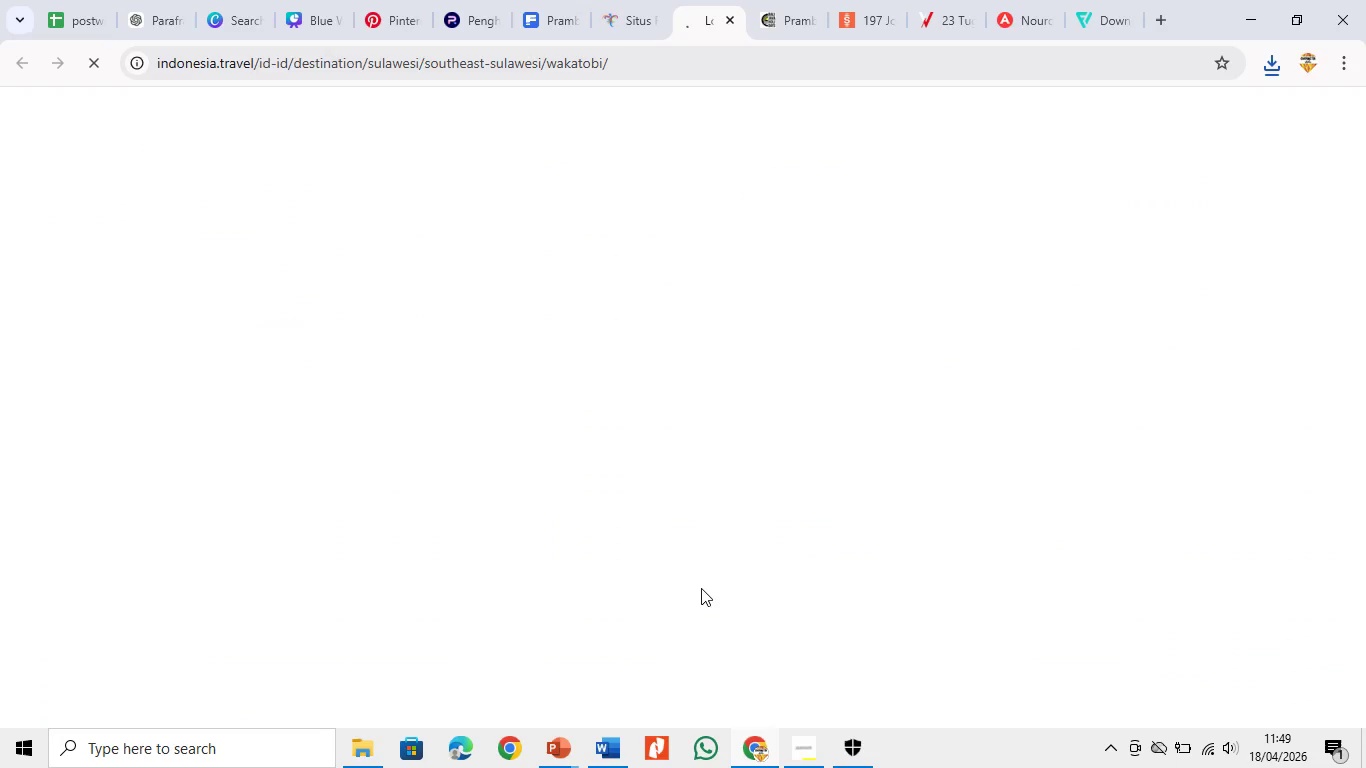 
left_click_drag(start_coordinate=[1365, 171], to_coordinate=[1341, 85])
 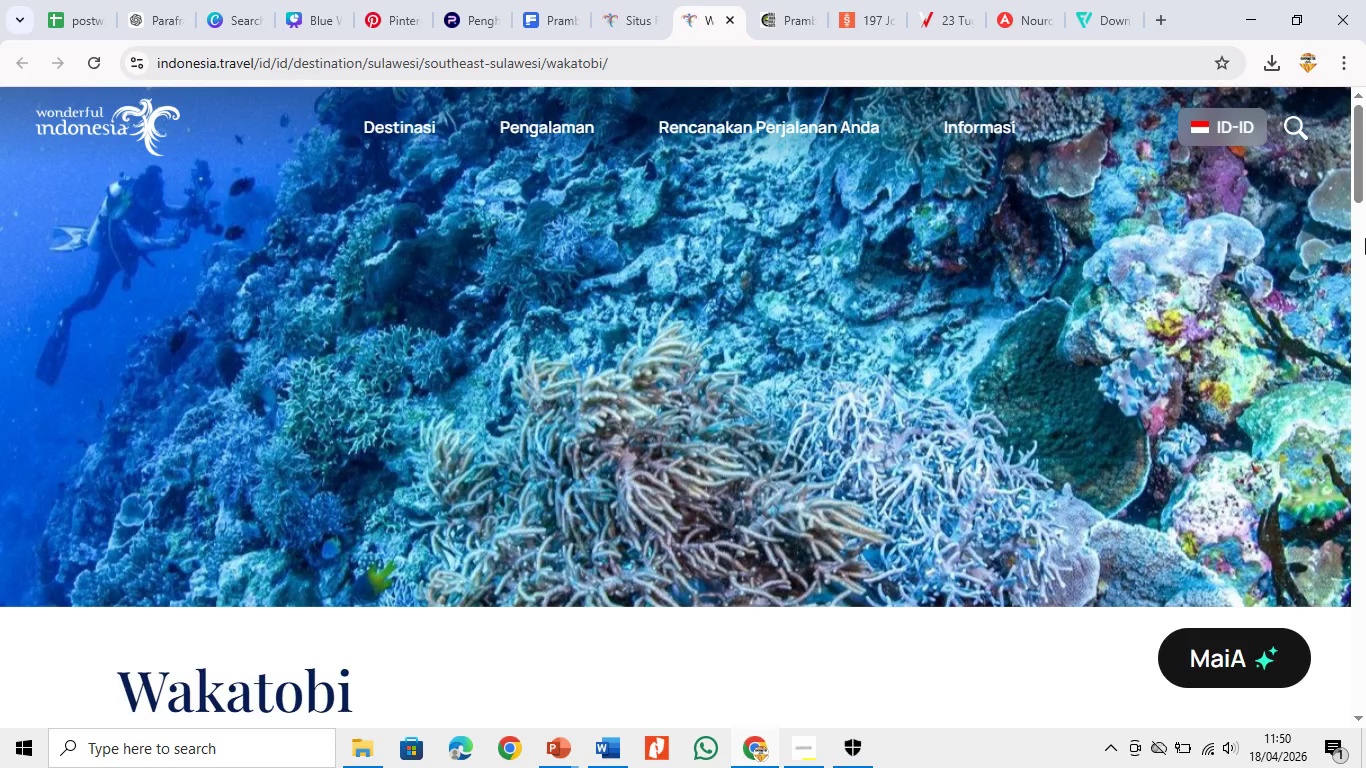 
wait(5.12)
 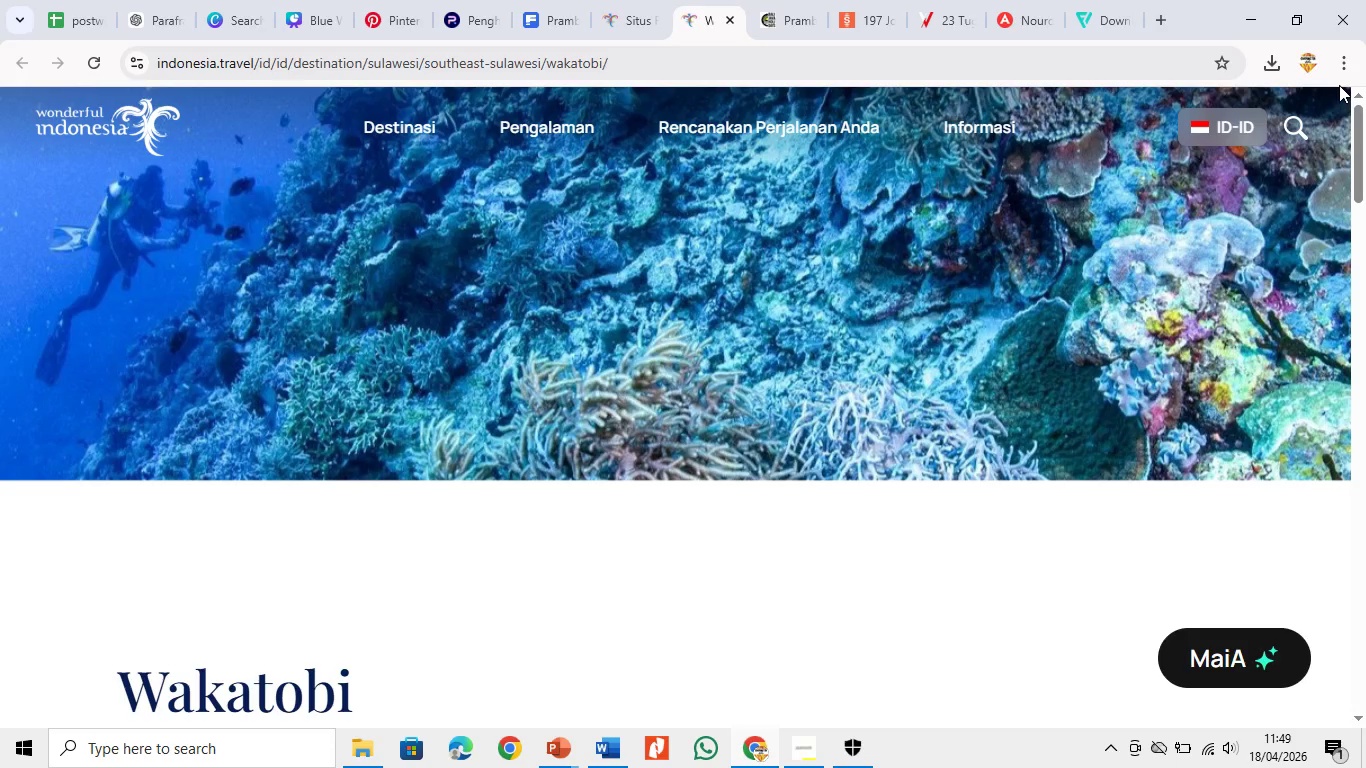 
left_click_drag(start_coordinate=[1365, 175], to_coordinate=[1362, 643])
 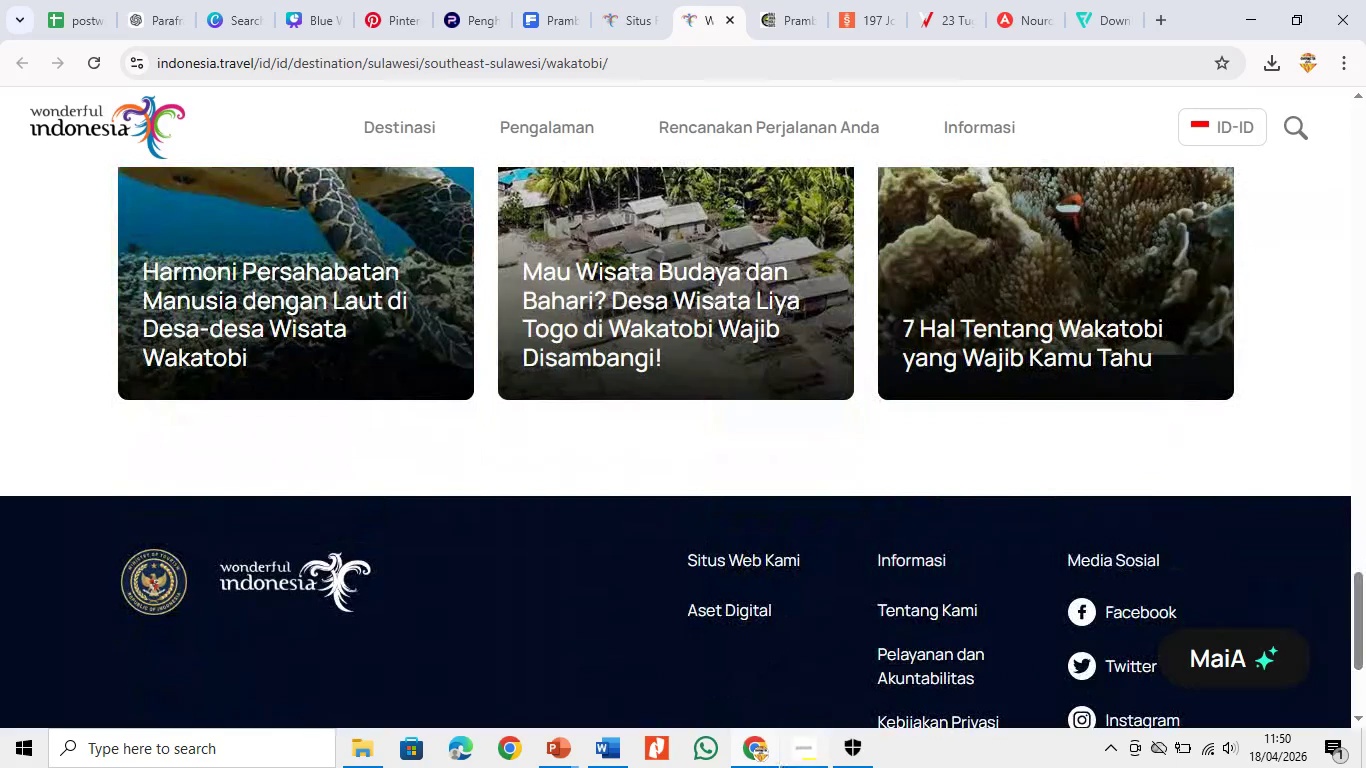 
left_click([804, 767])